 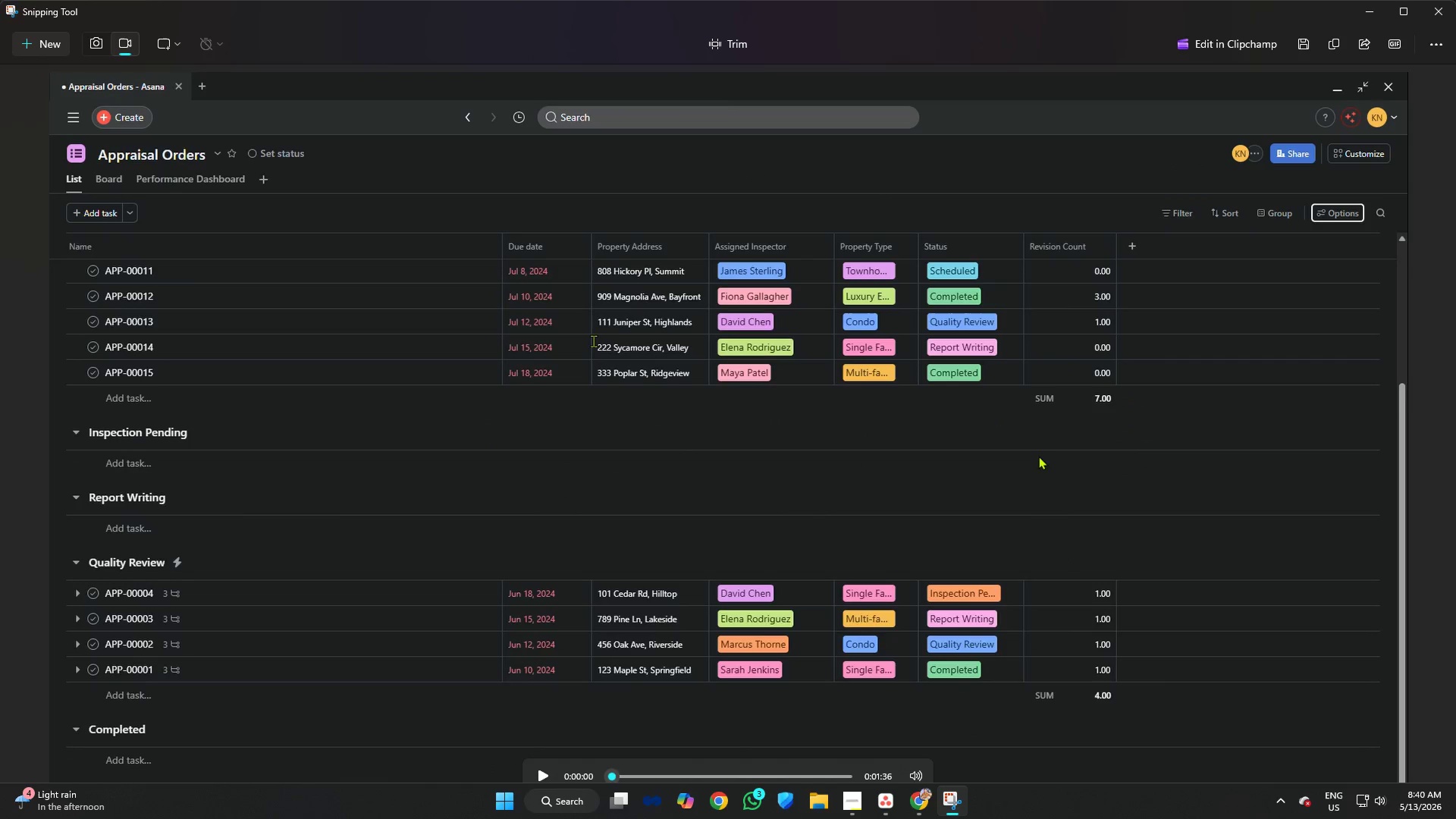 
left_click([1298, 40])
 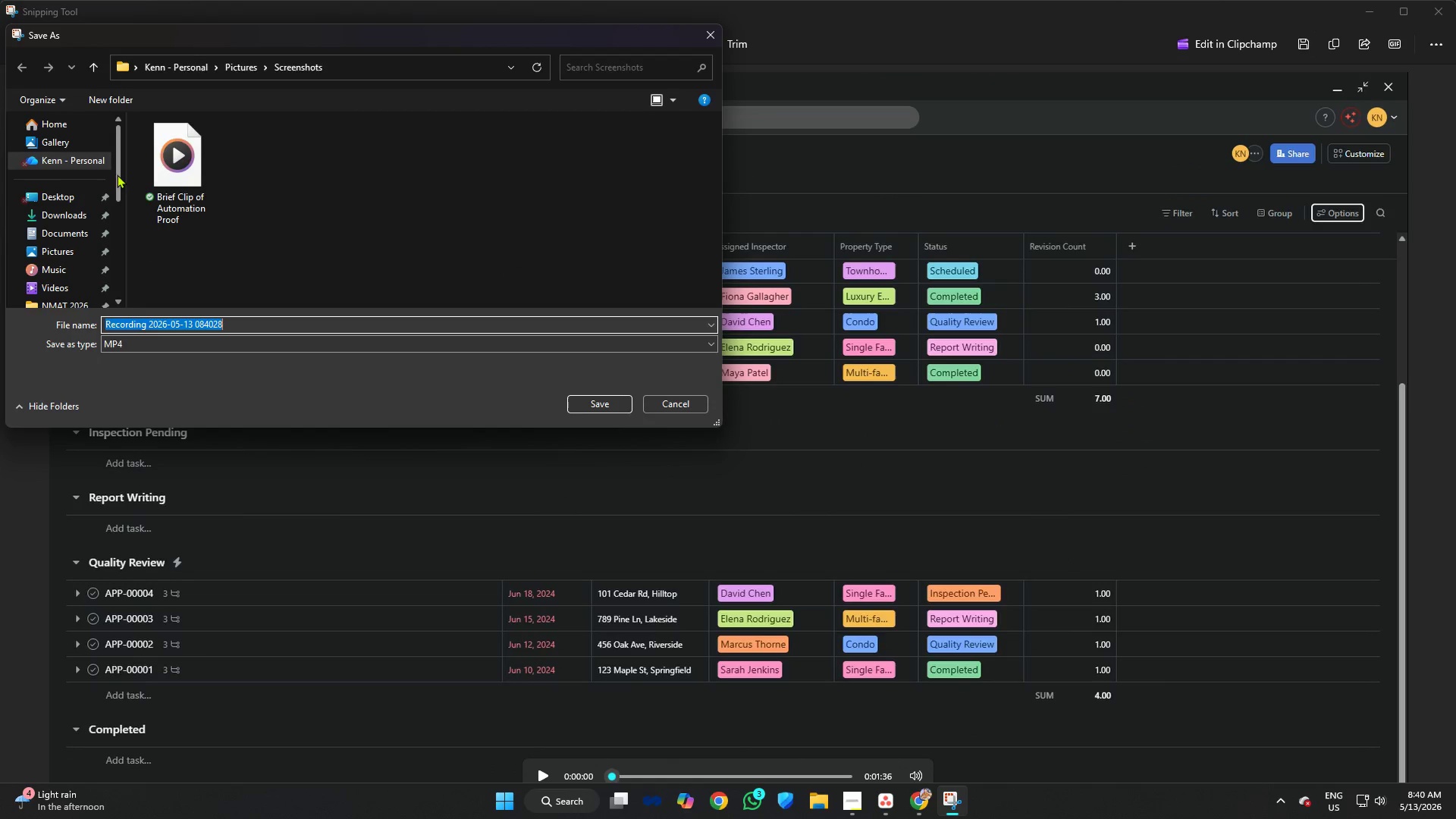 
scroll: coordinate [87, 233], scroll_direction: down, amount: 5.0
 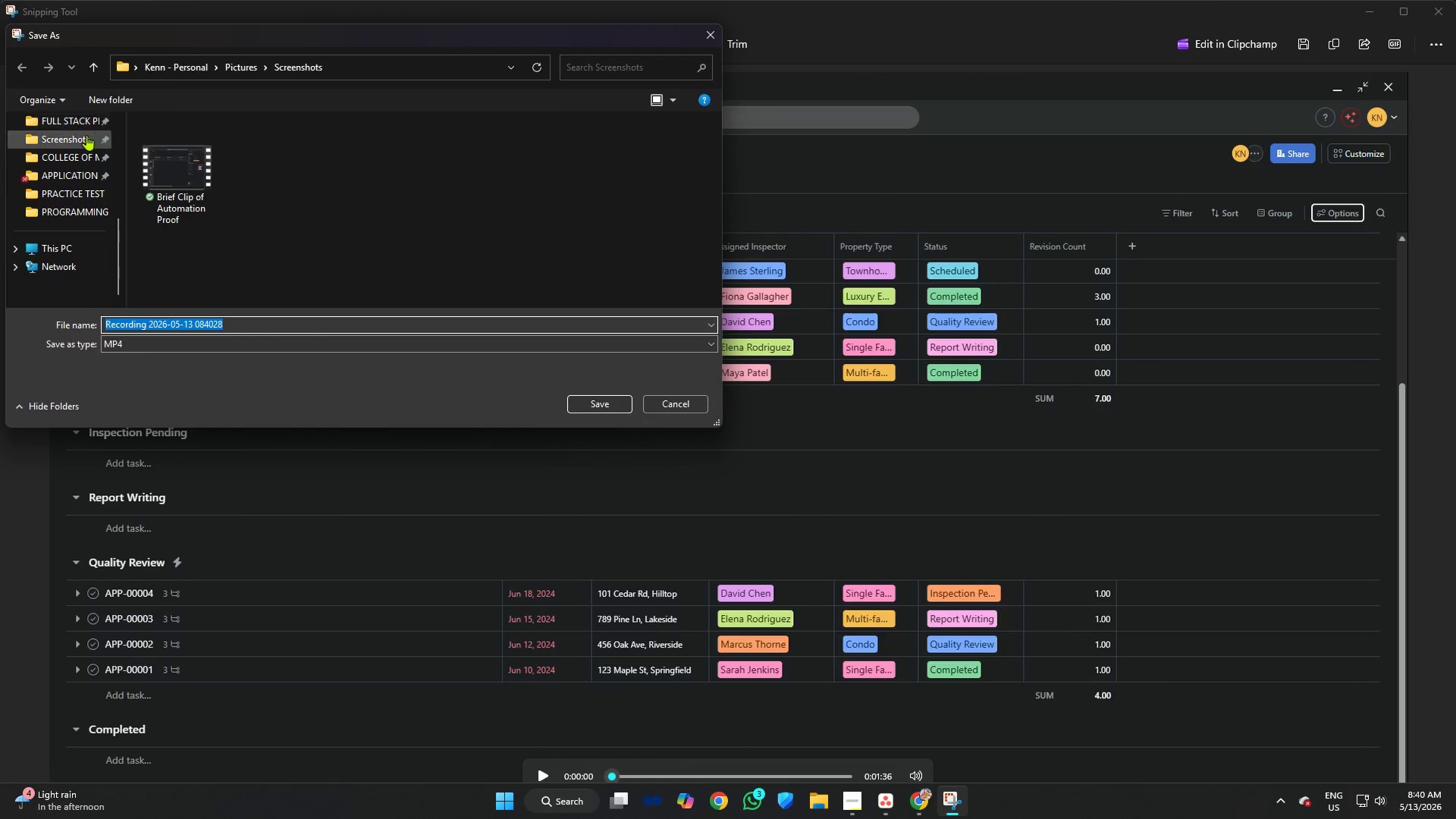 
left_click([77, 139])
 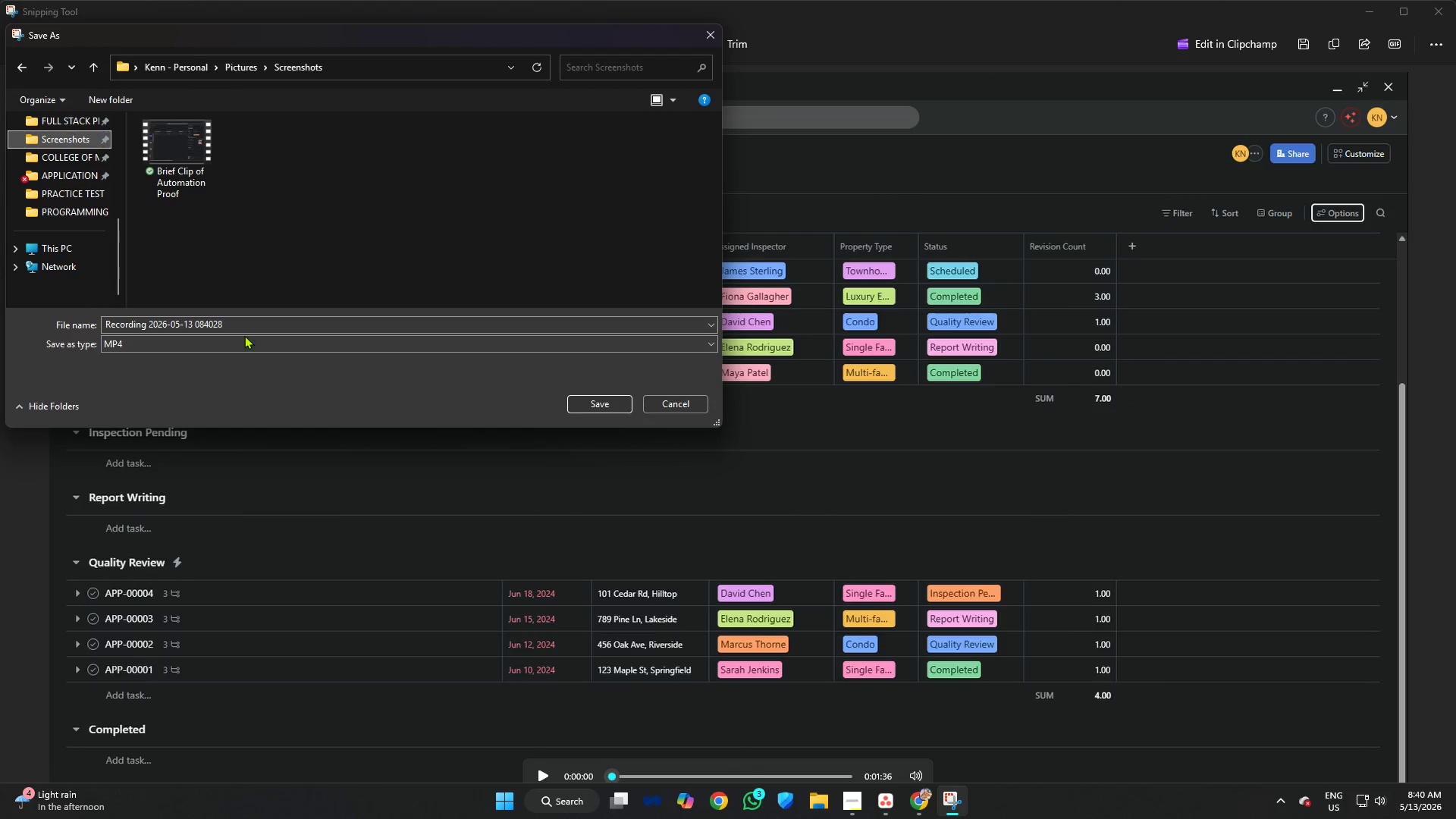 
left_click([249, 326])
 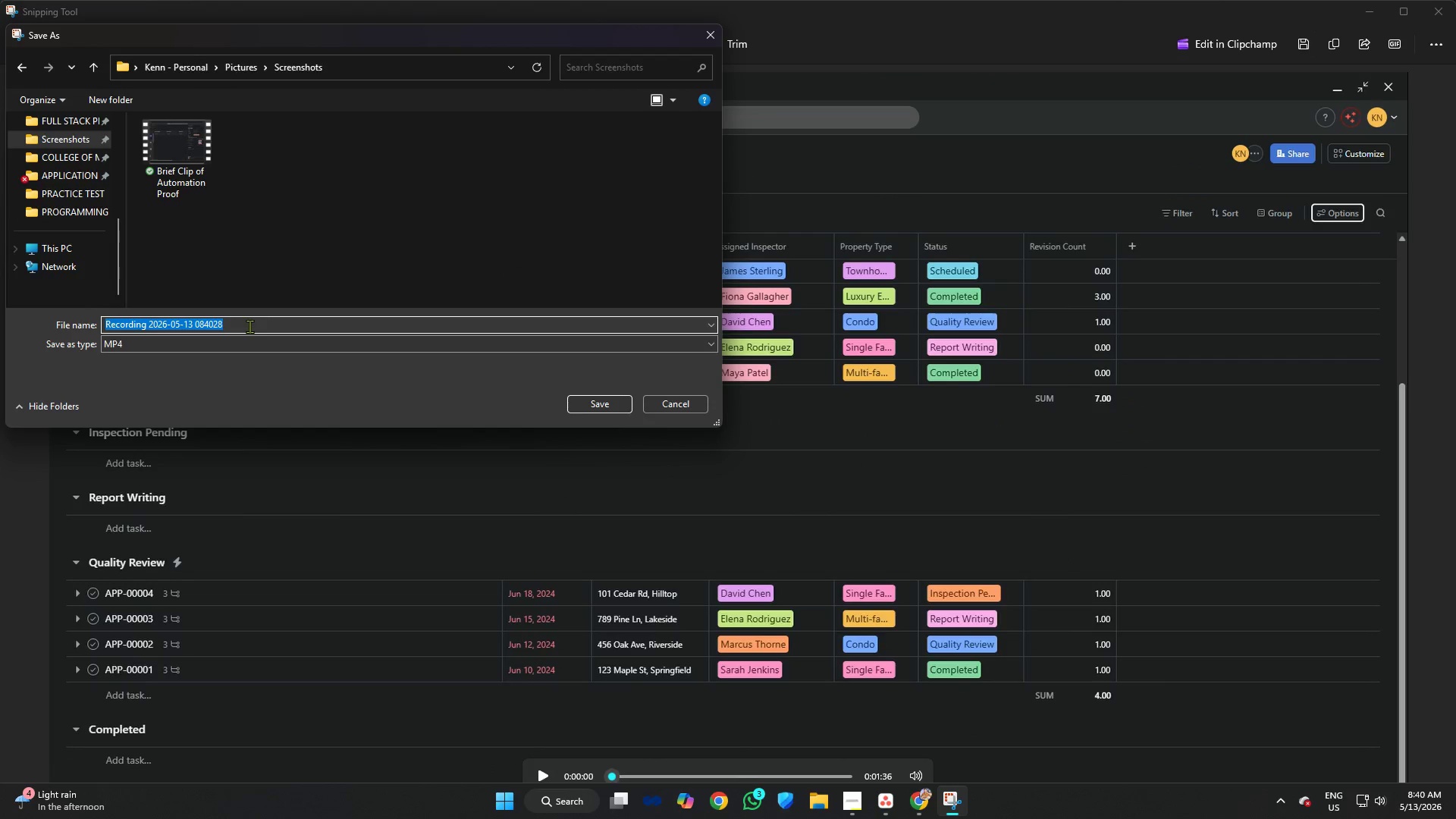 
type(Project Wa)
key(Backspace)
key(Backspace)
 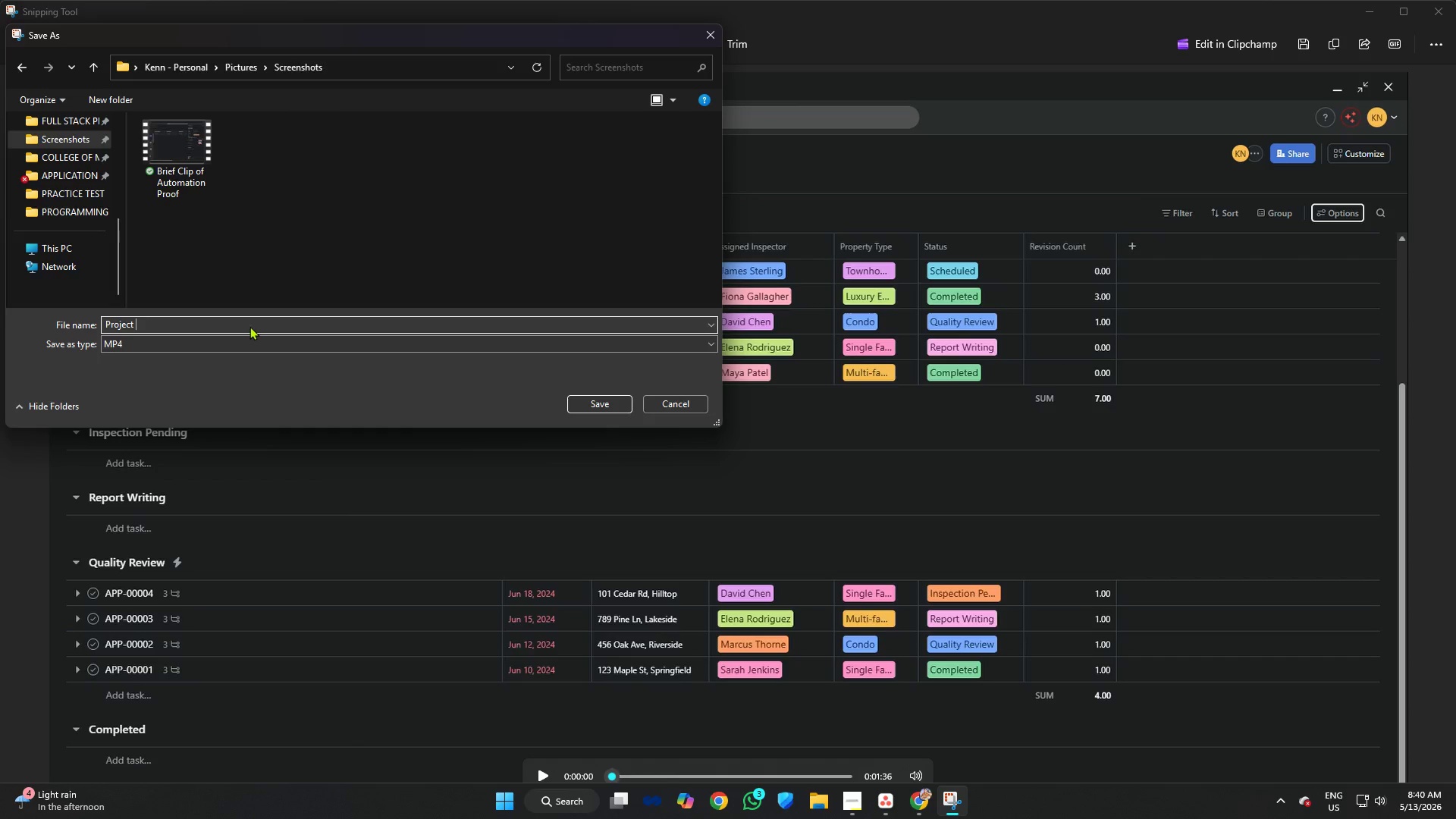 
hold_key(key=Backspace, duration=0.94)
 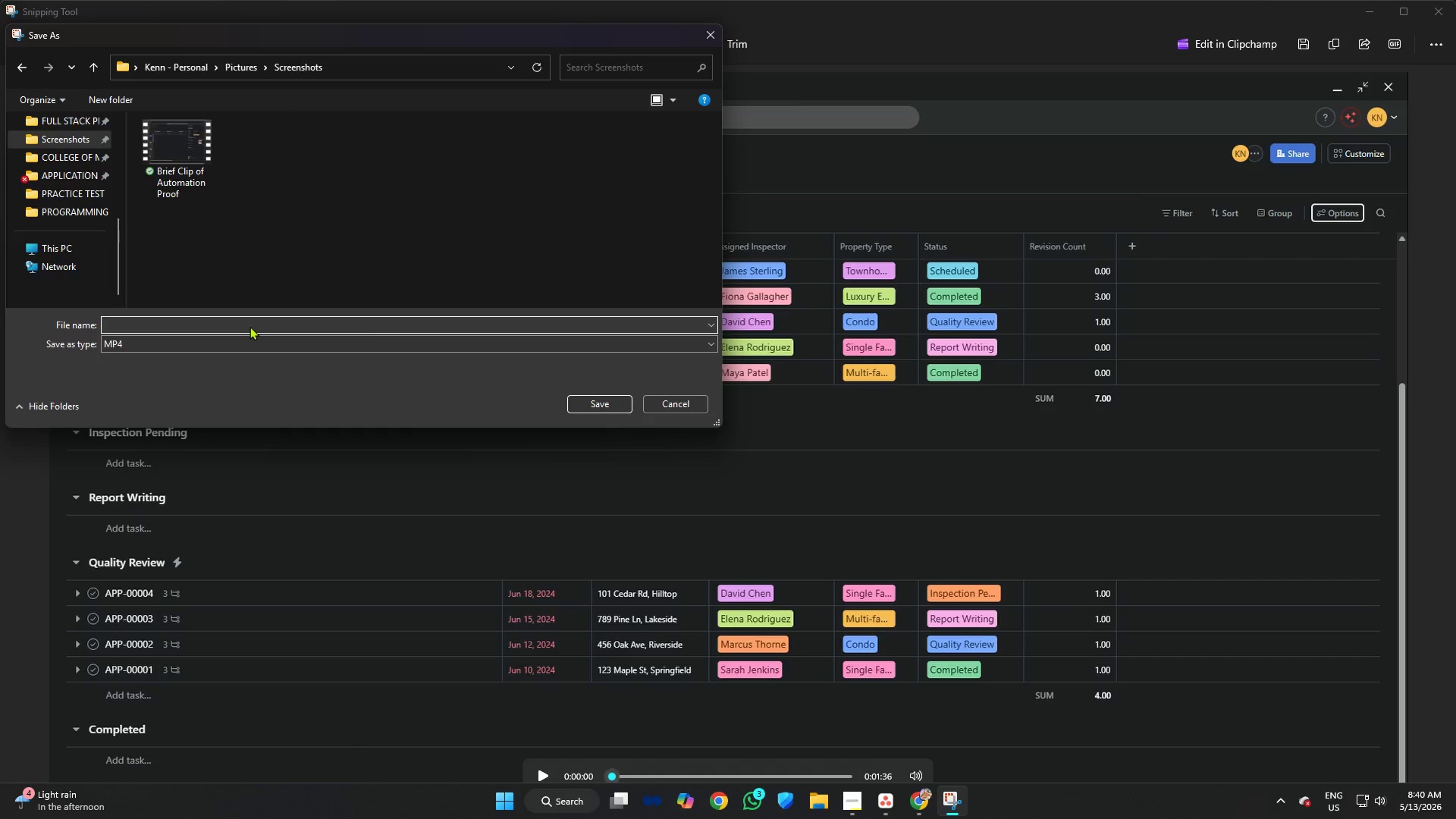 
hold_key(key=Backspace, duration=1.34)
 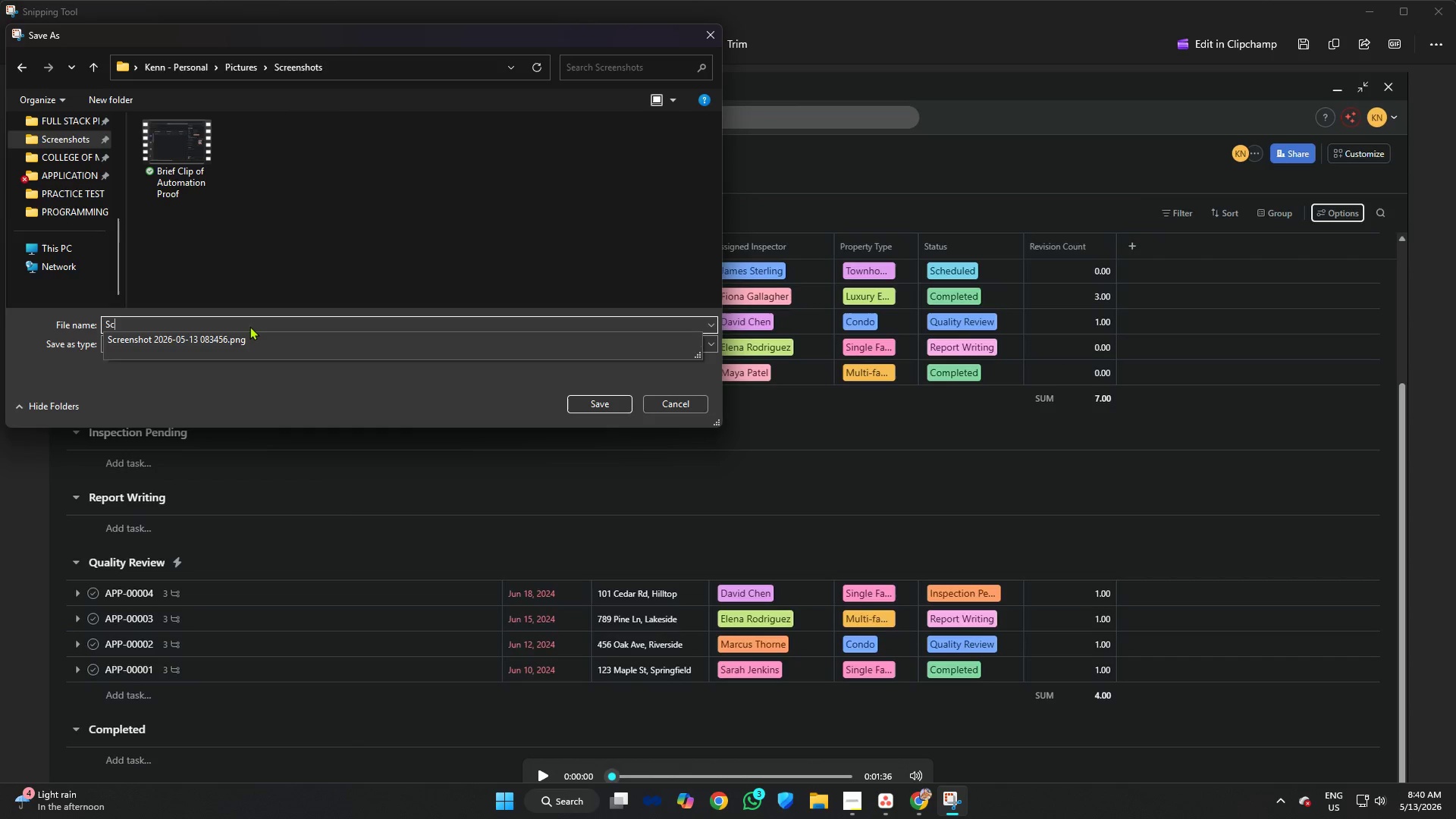 
type(WScreem)
key(Backspace)
type(n)
 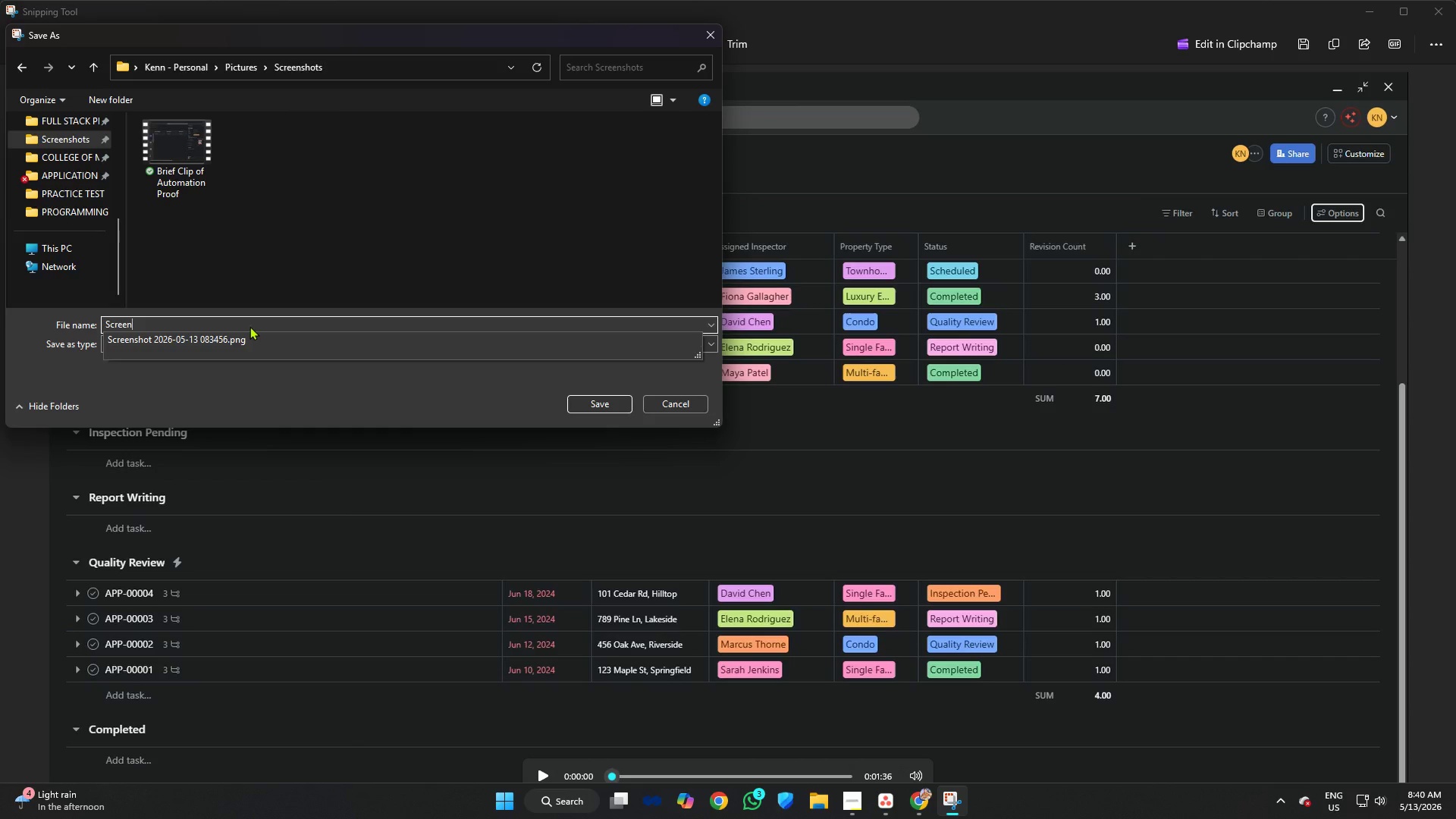 
type( Recording {PR)
key(Backspace)
key(Backspace)
type(roject Walkthrough of t)
key(Backspace)
type(View especially b)
key(Backspace)
type(Board View)
 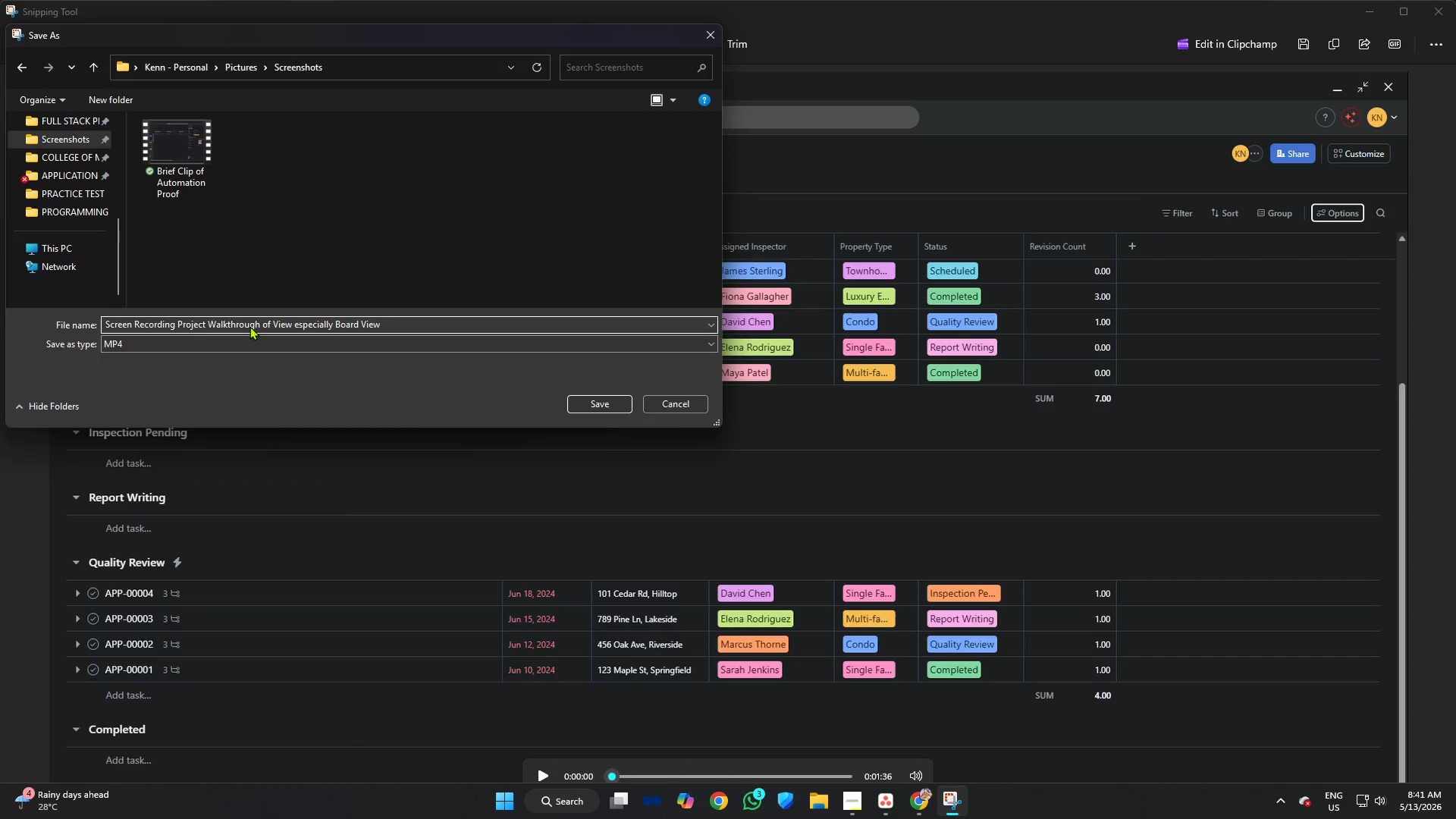 
left_click([293, 325])
 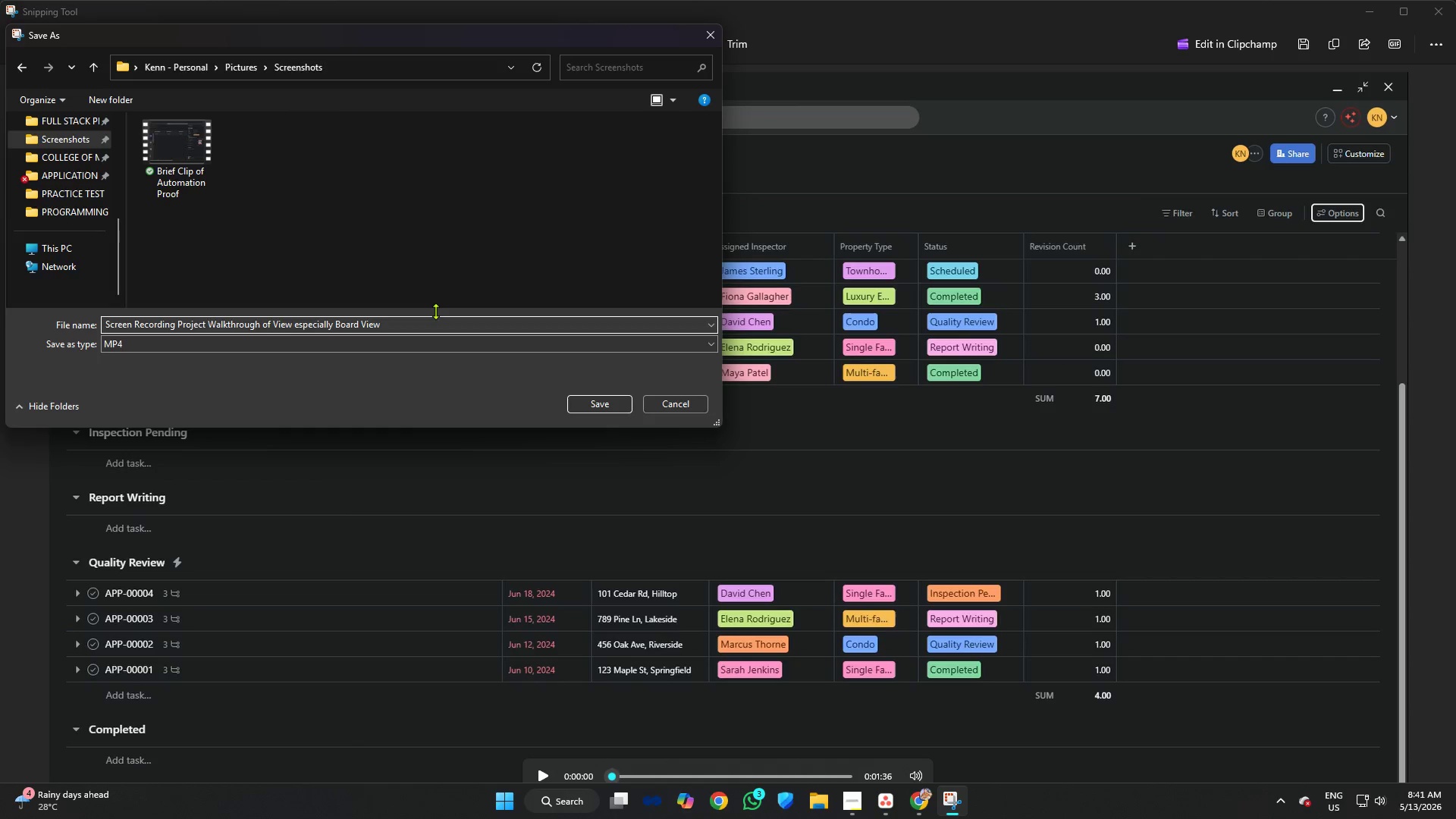 
key(S)
 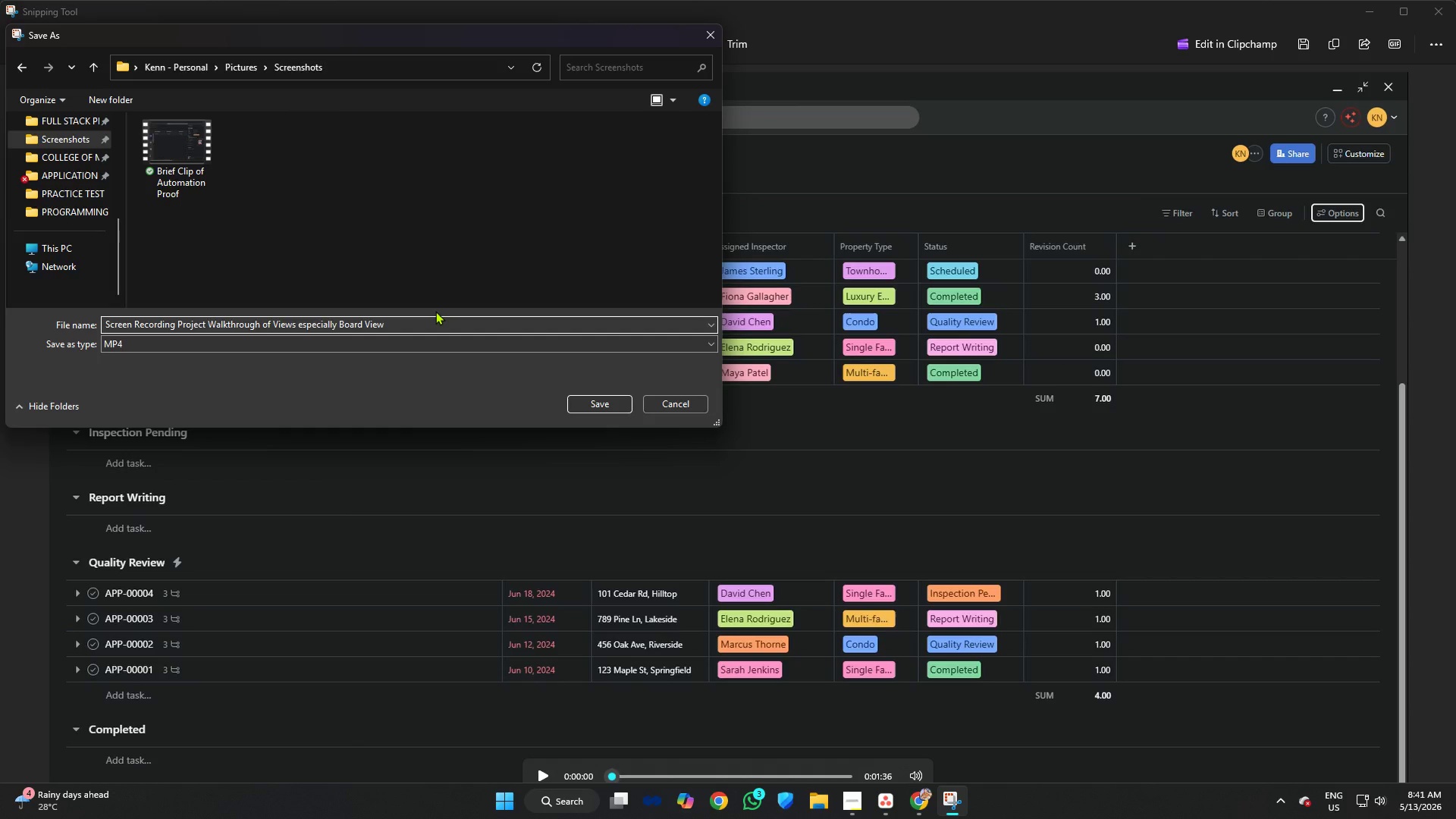 
key(Space)
 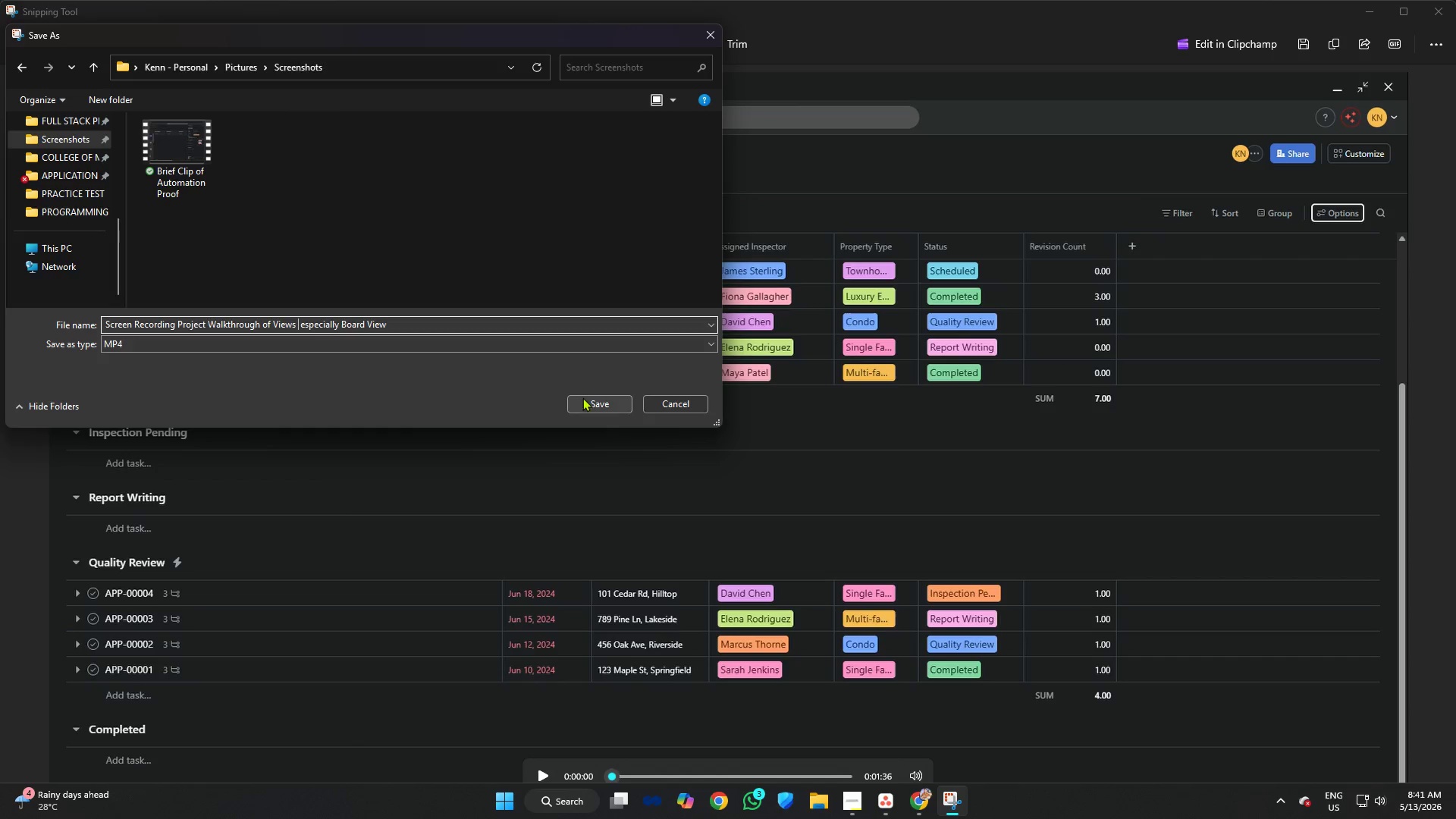 
left_click([582, 397])
 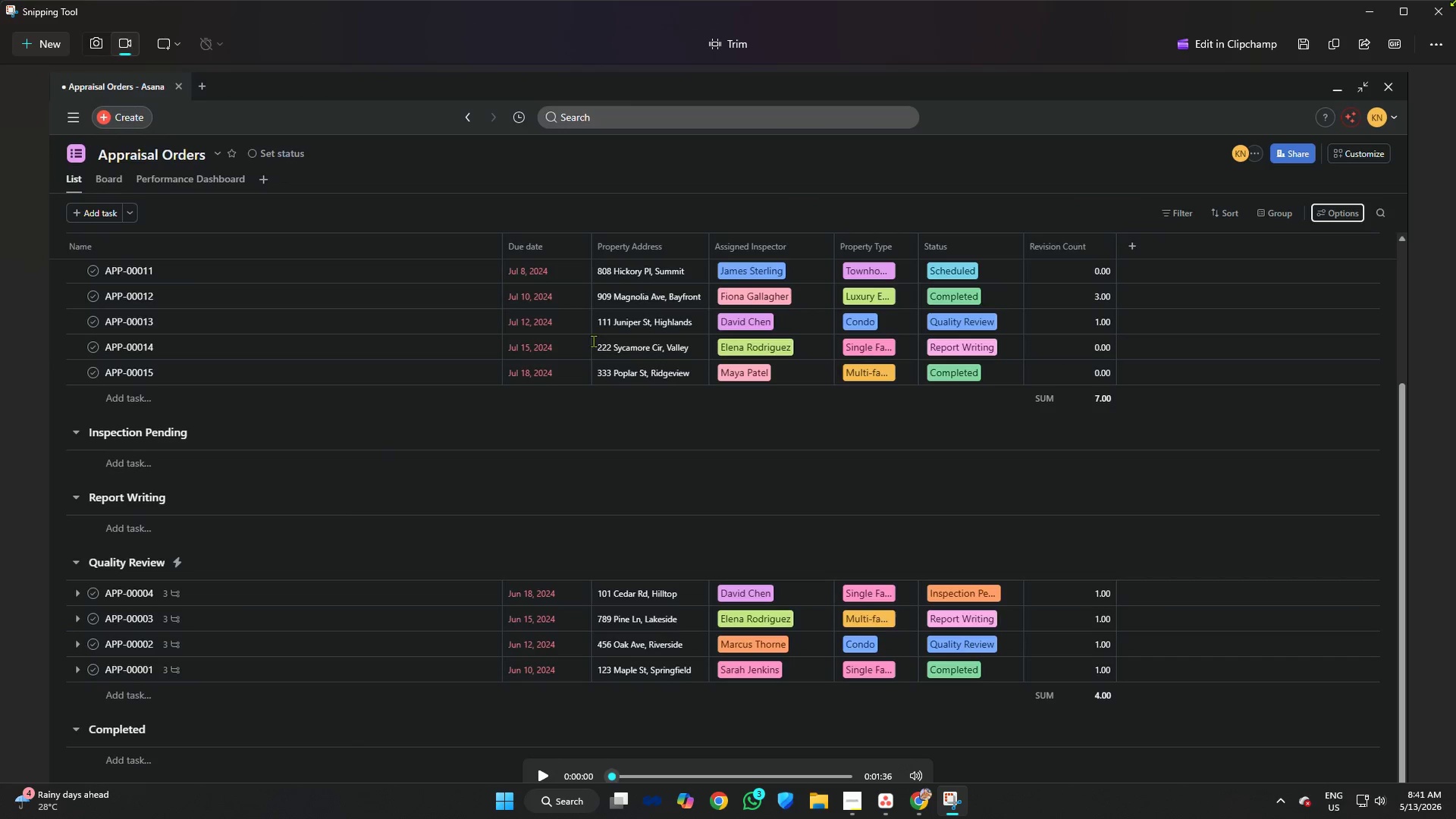 
left_click([1439, 11])